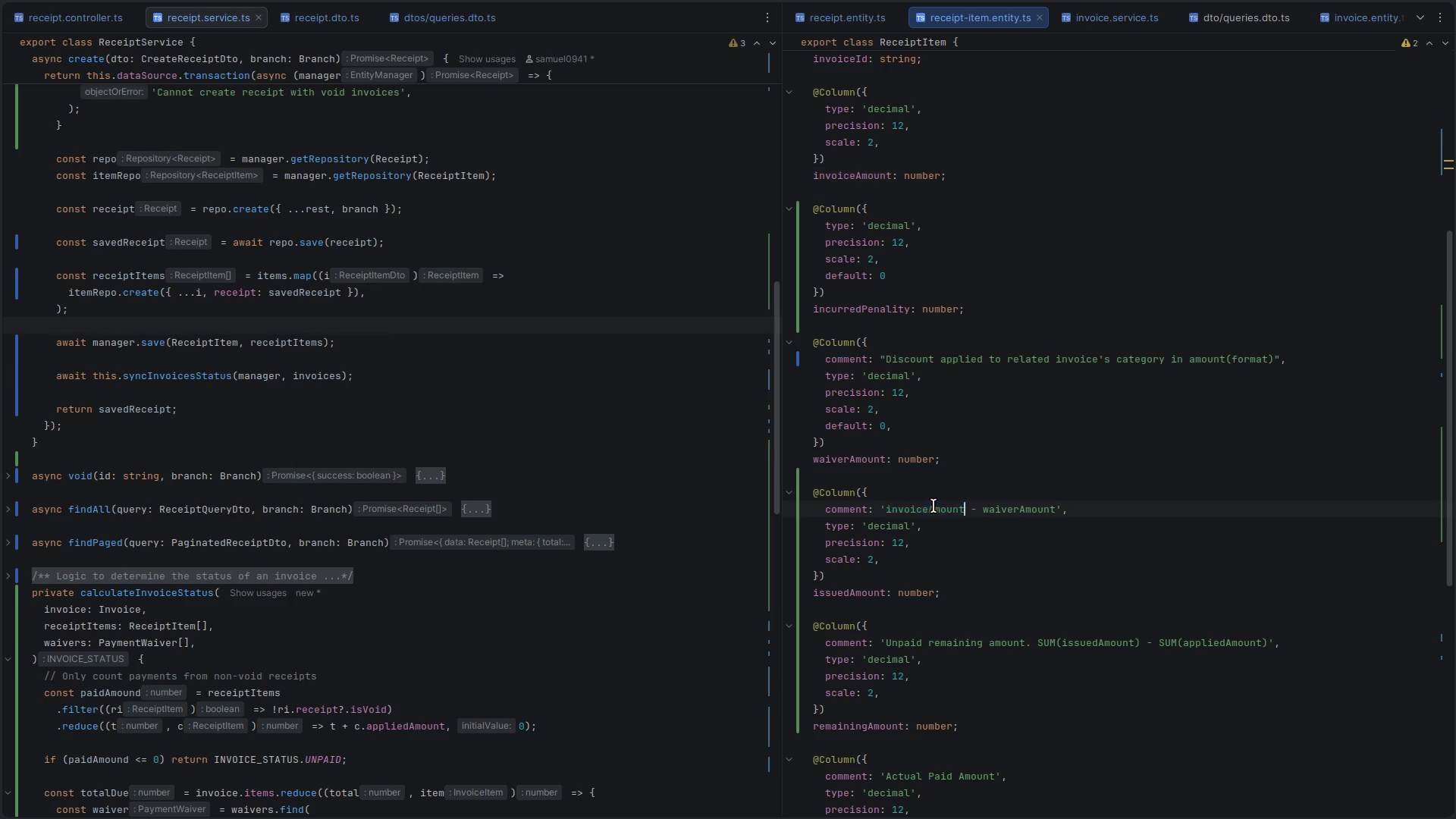 
key(Shift+Equal)
 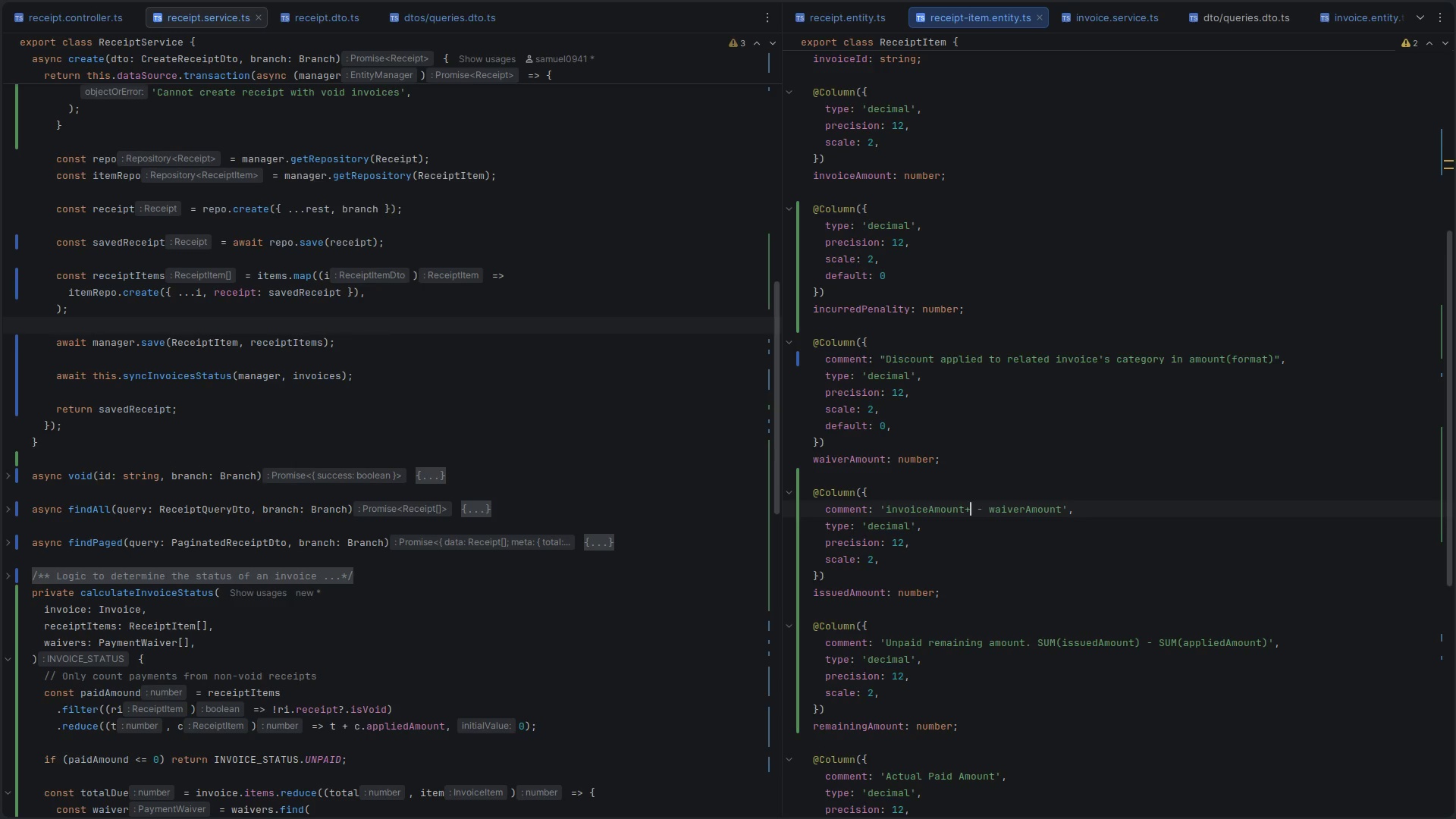 
key(Space)
 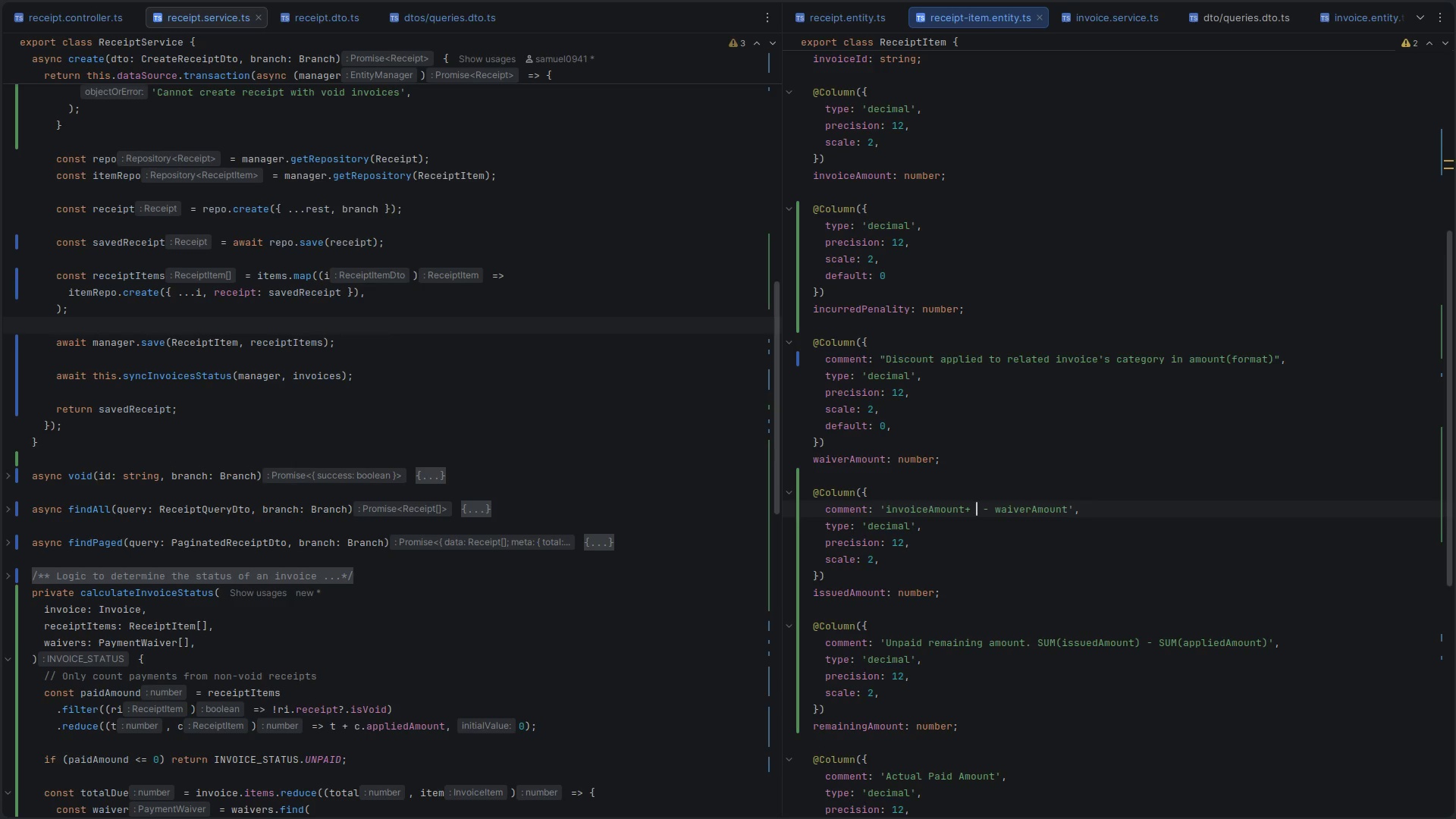 
key(ArrowLeft)
 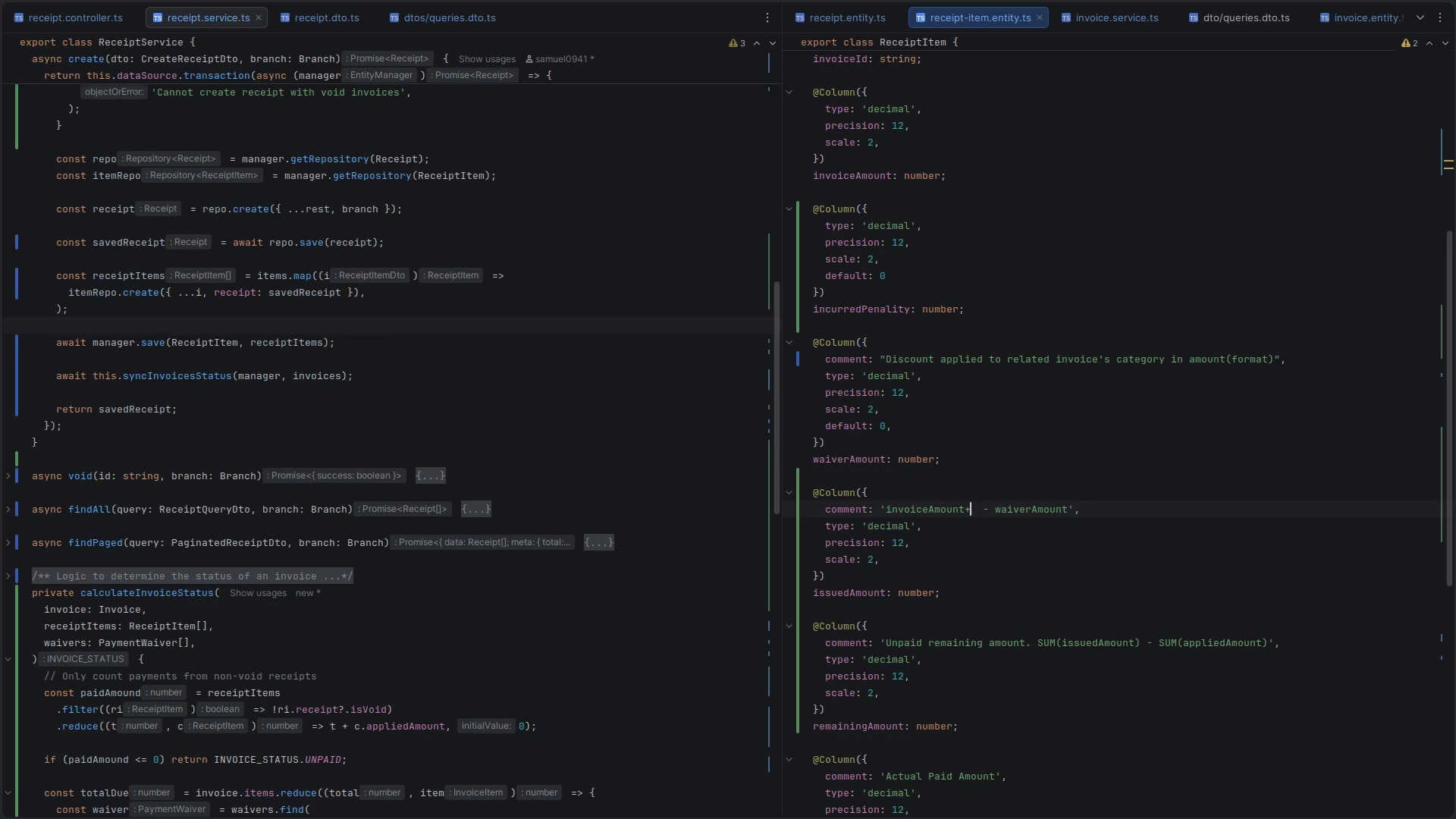 
key(ArrowLeft)
 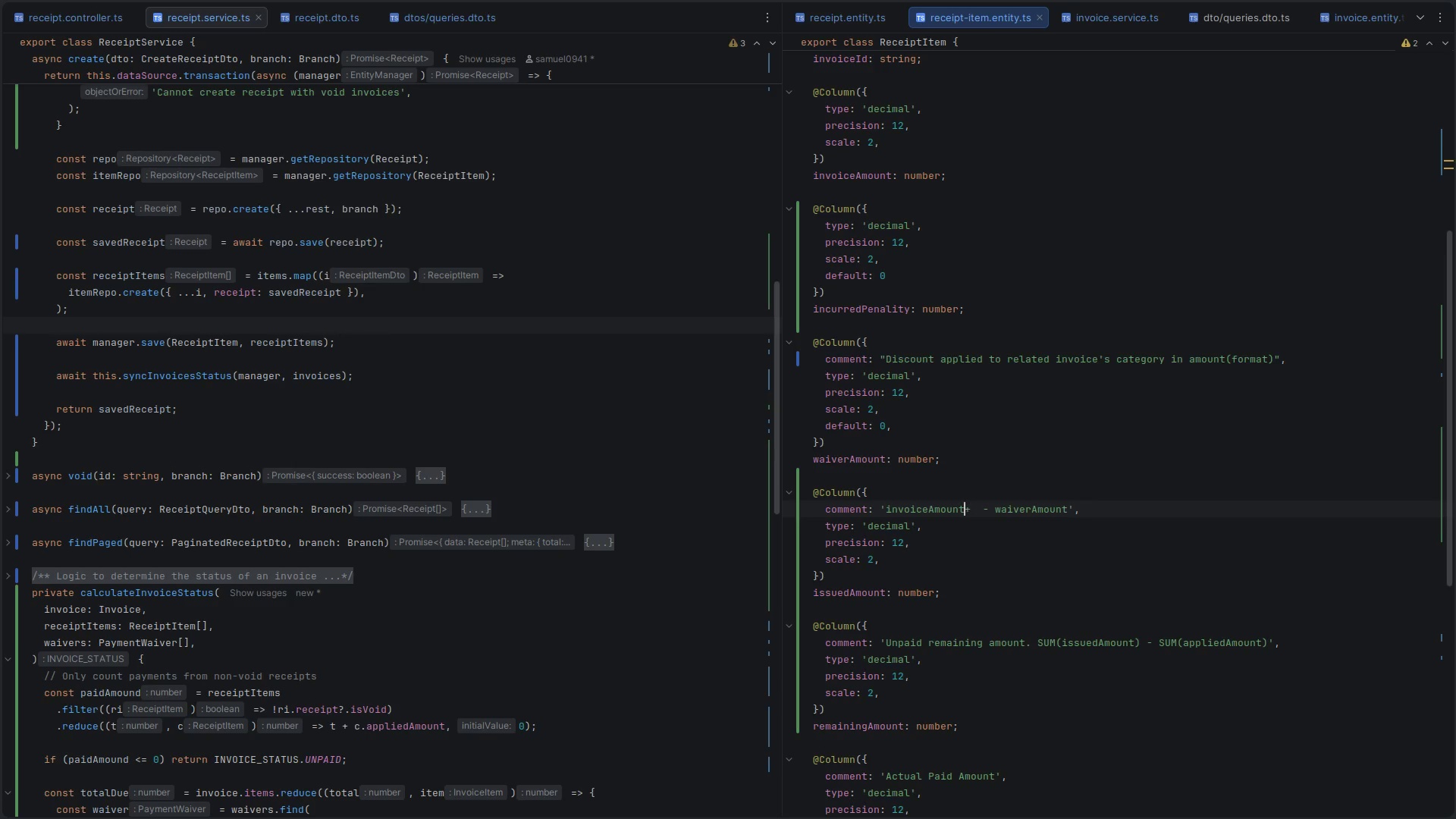 
key(Space)
 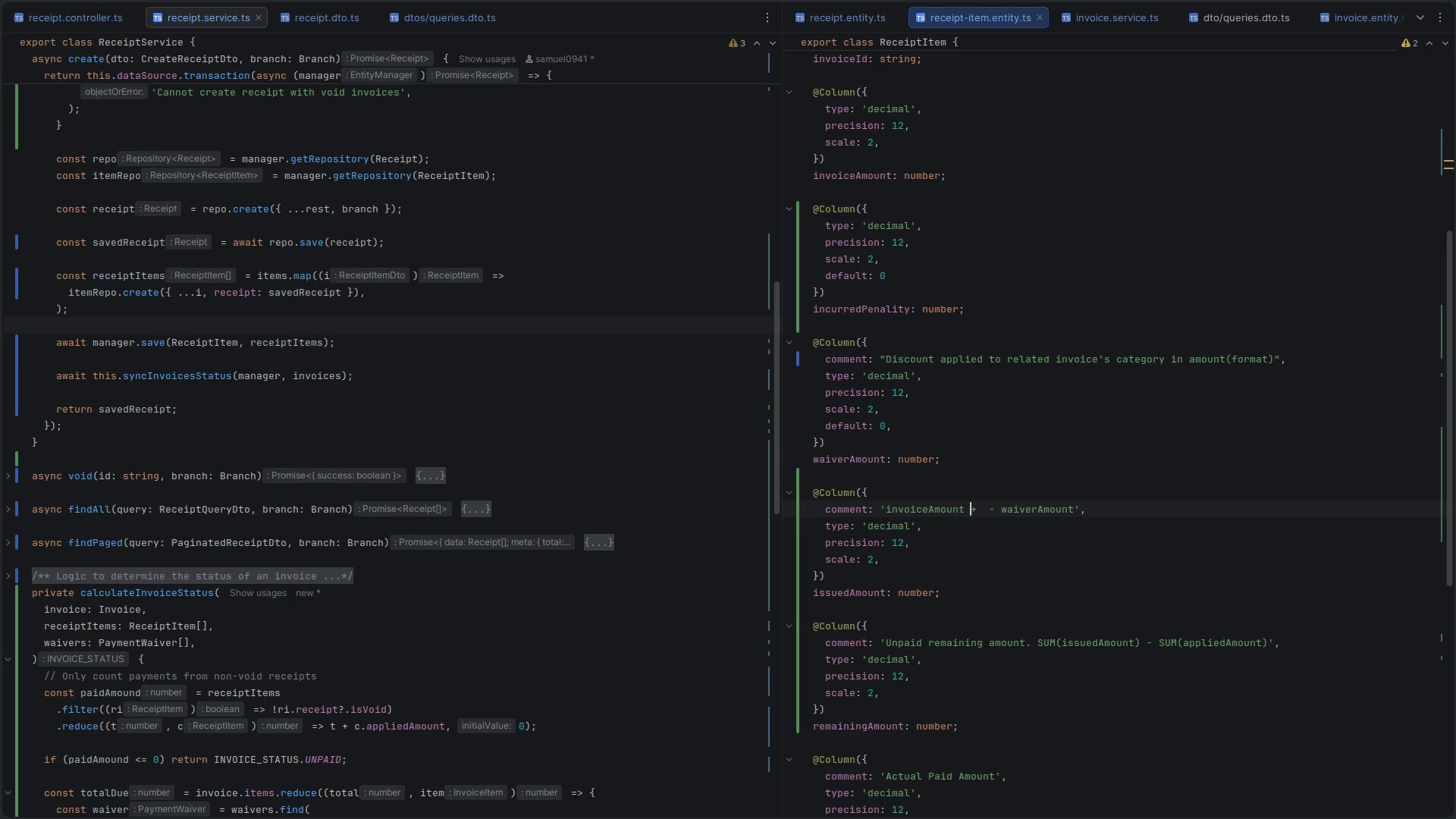 
key(ArrowRight)
 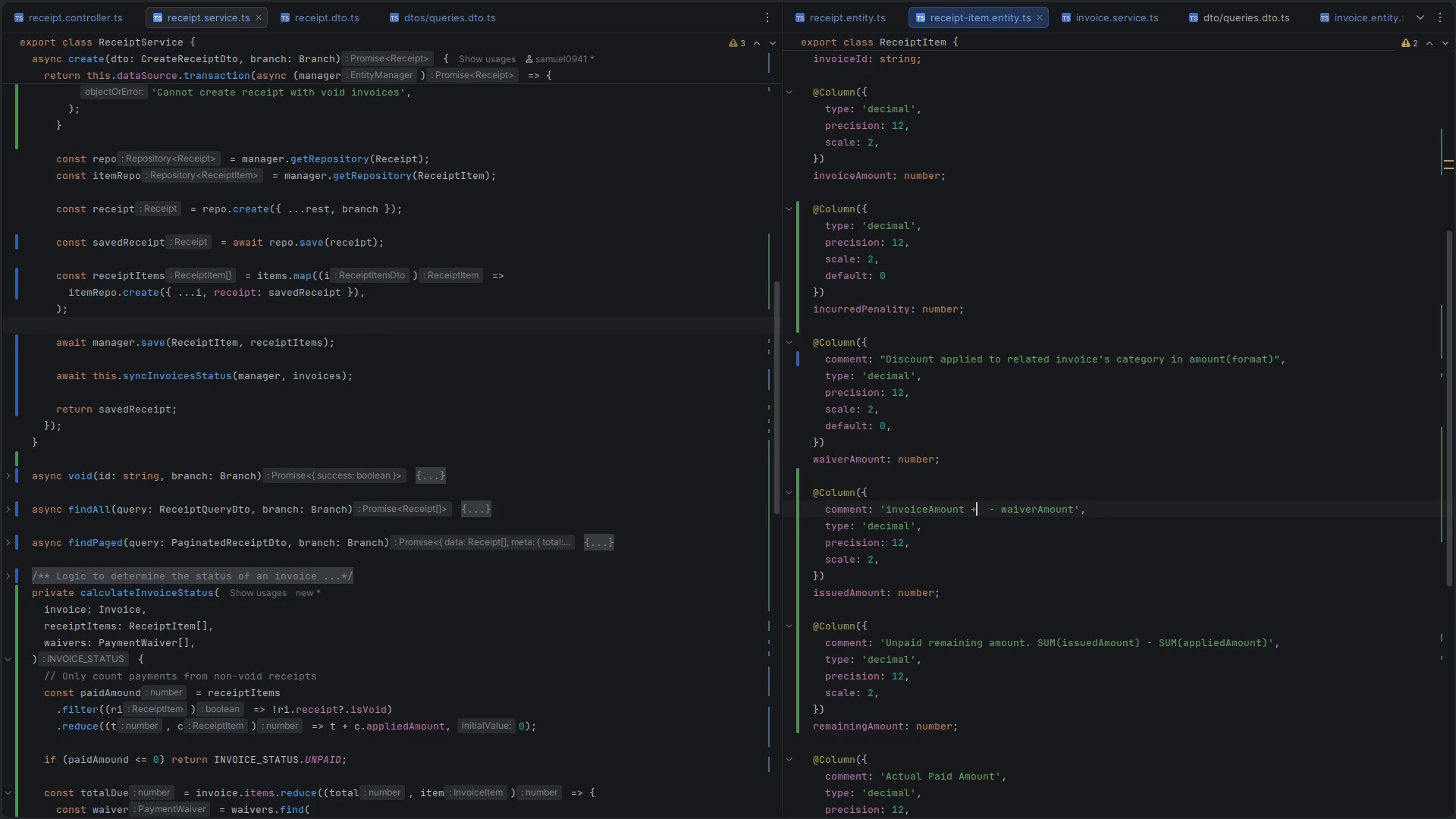 
key(ArrowRight)
 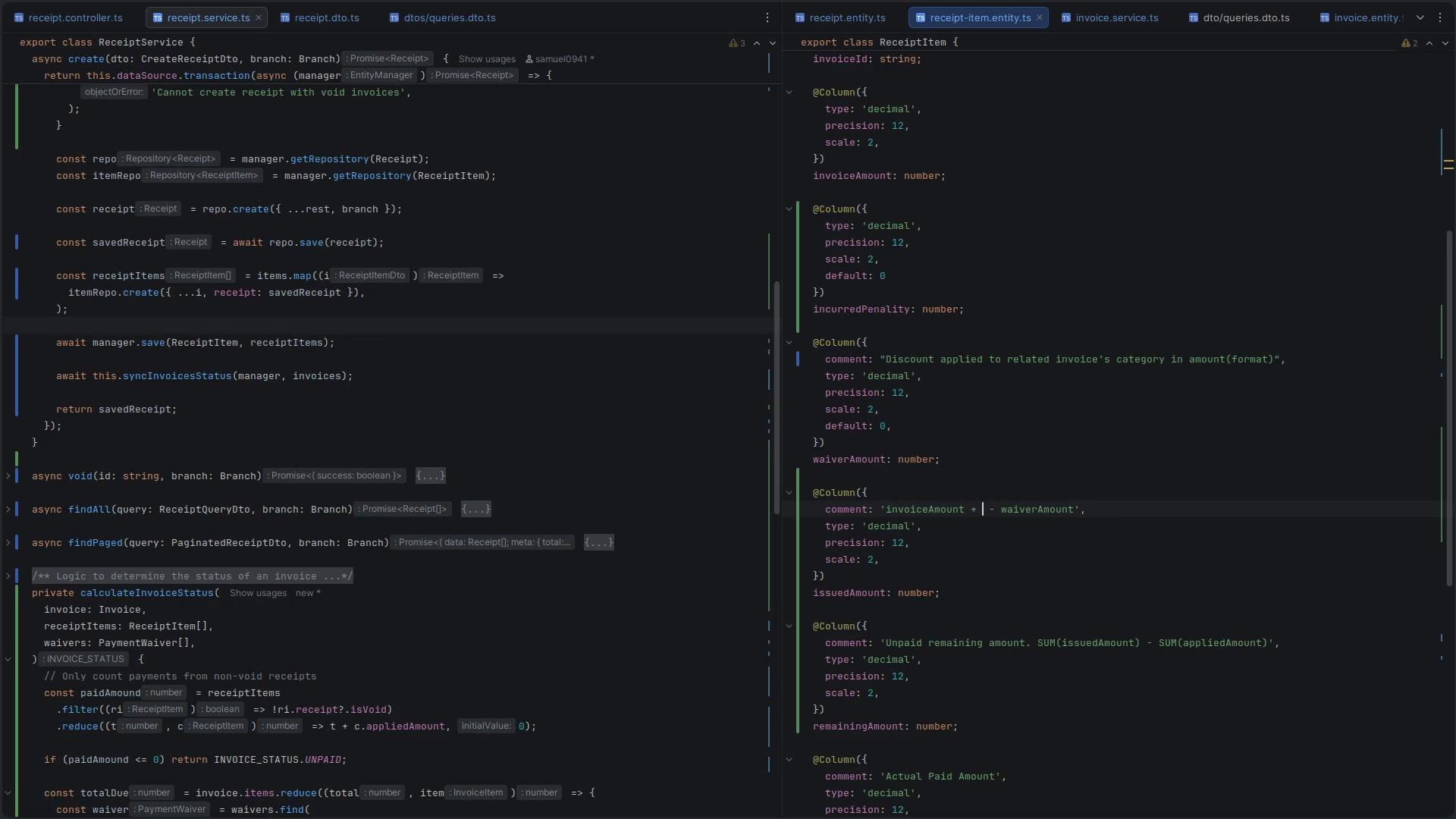 
key(Control+V)
 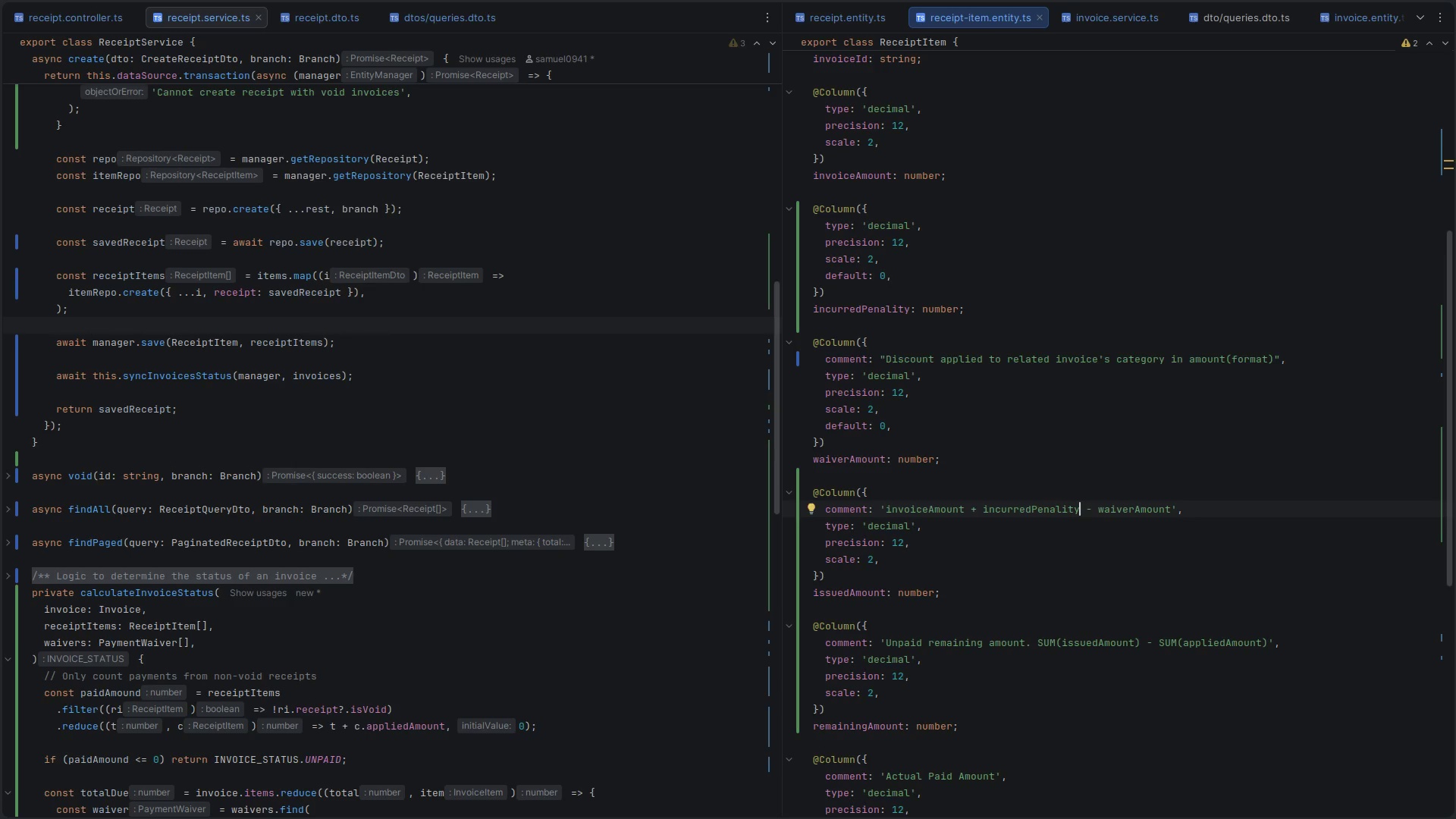 
key(Control+ControlLeft)
 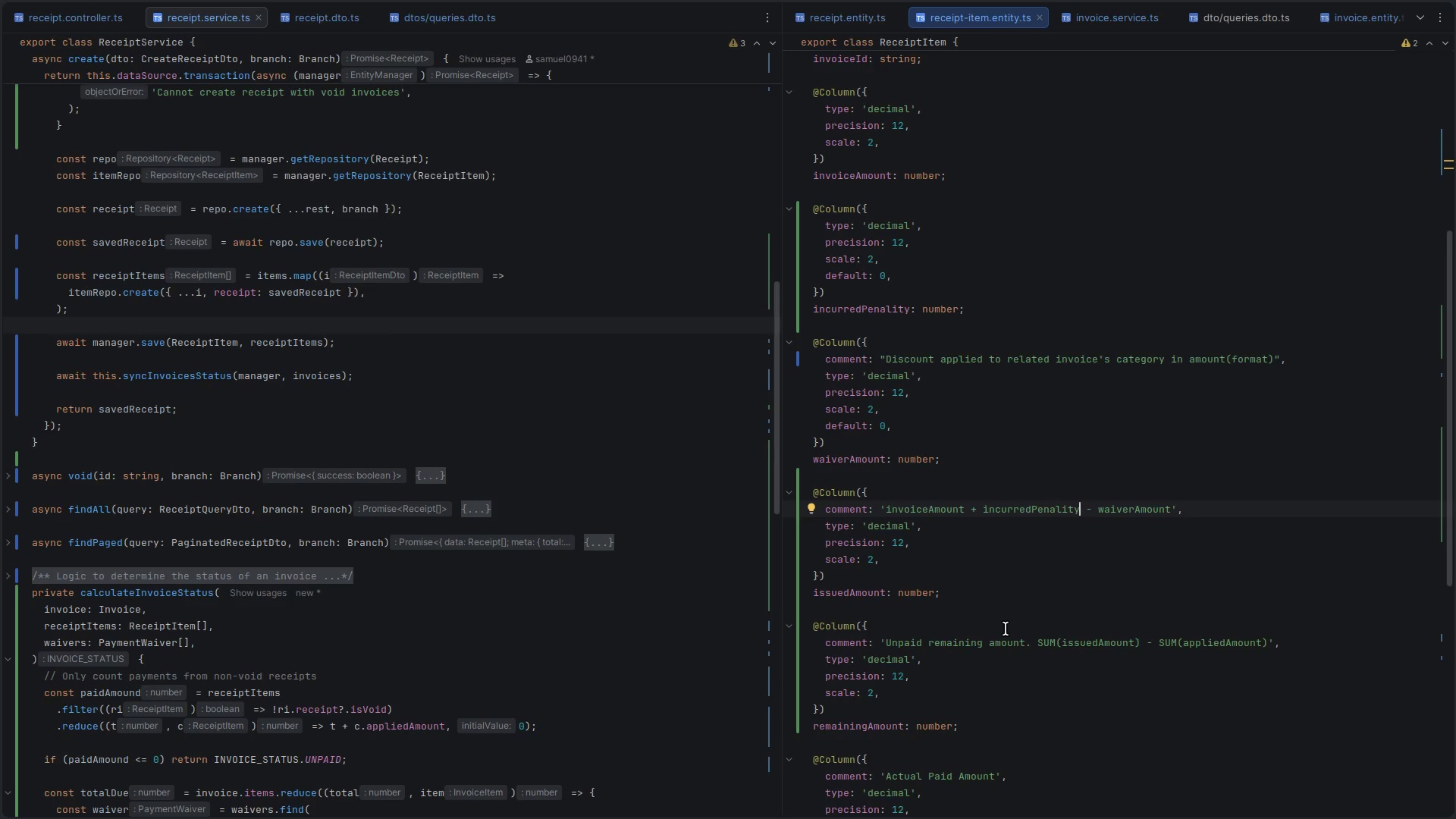 
key(Control+S)
 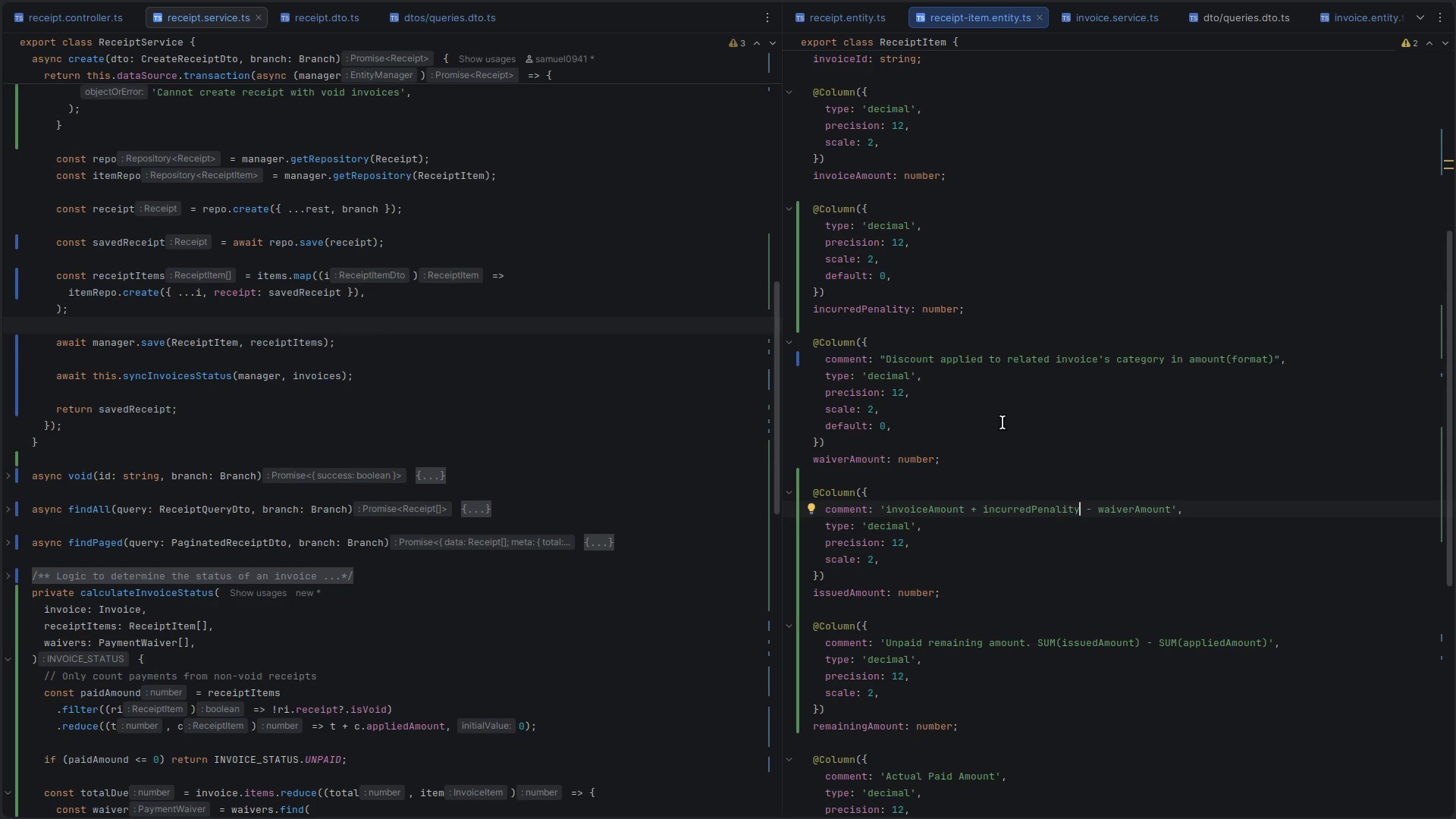 
wait(31.04)
 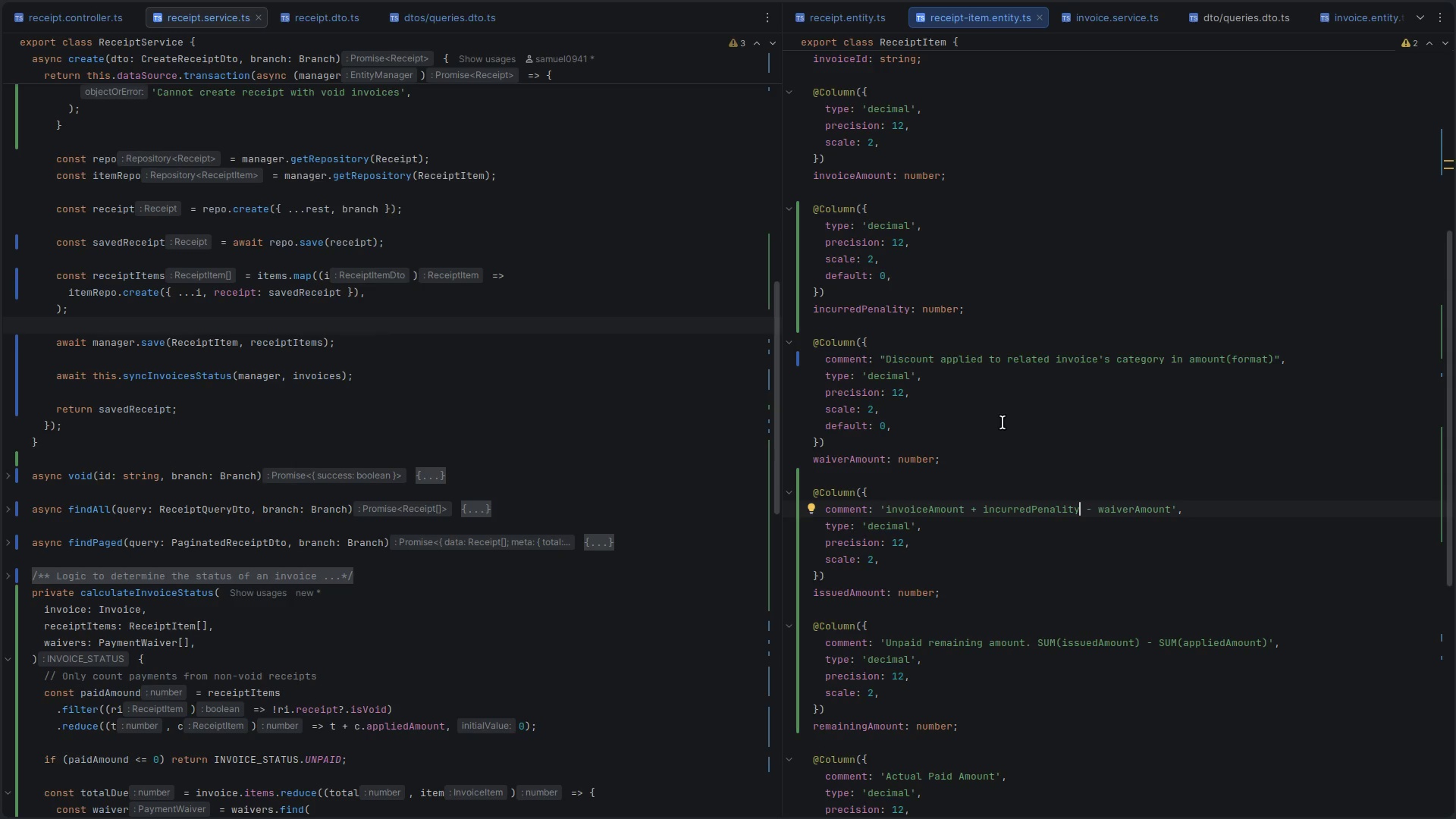 
key(Alt+AltLeft)
 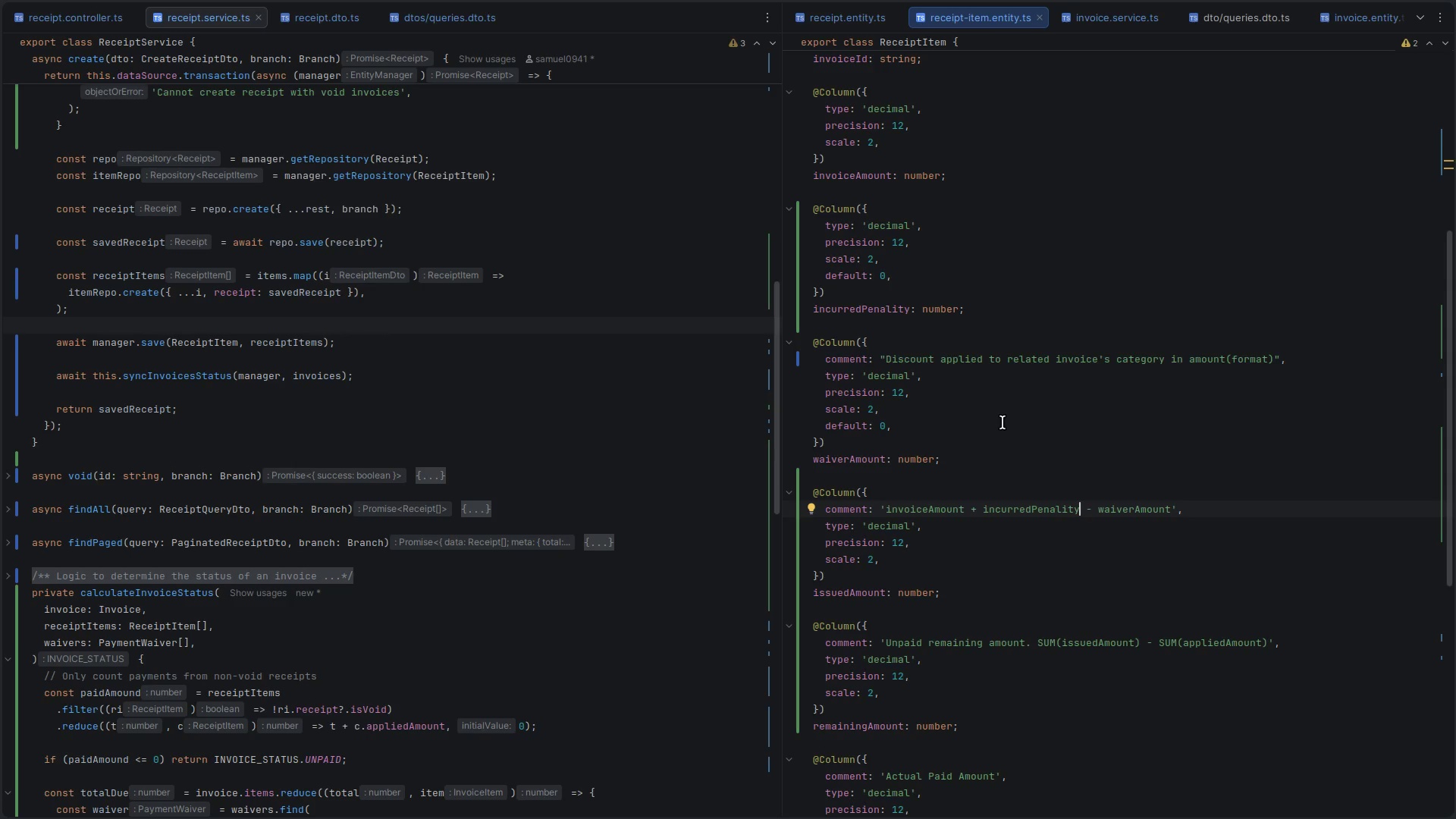 
key(Alt+Tab)